 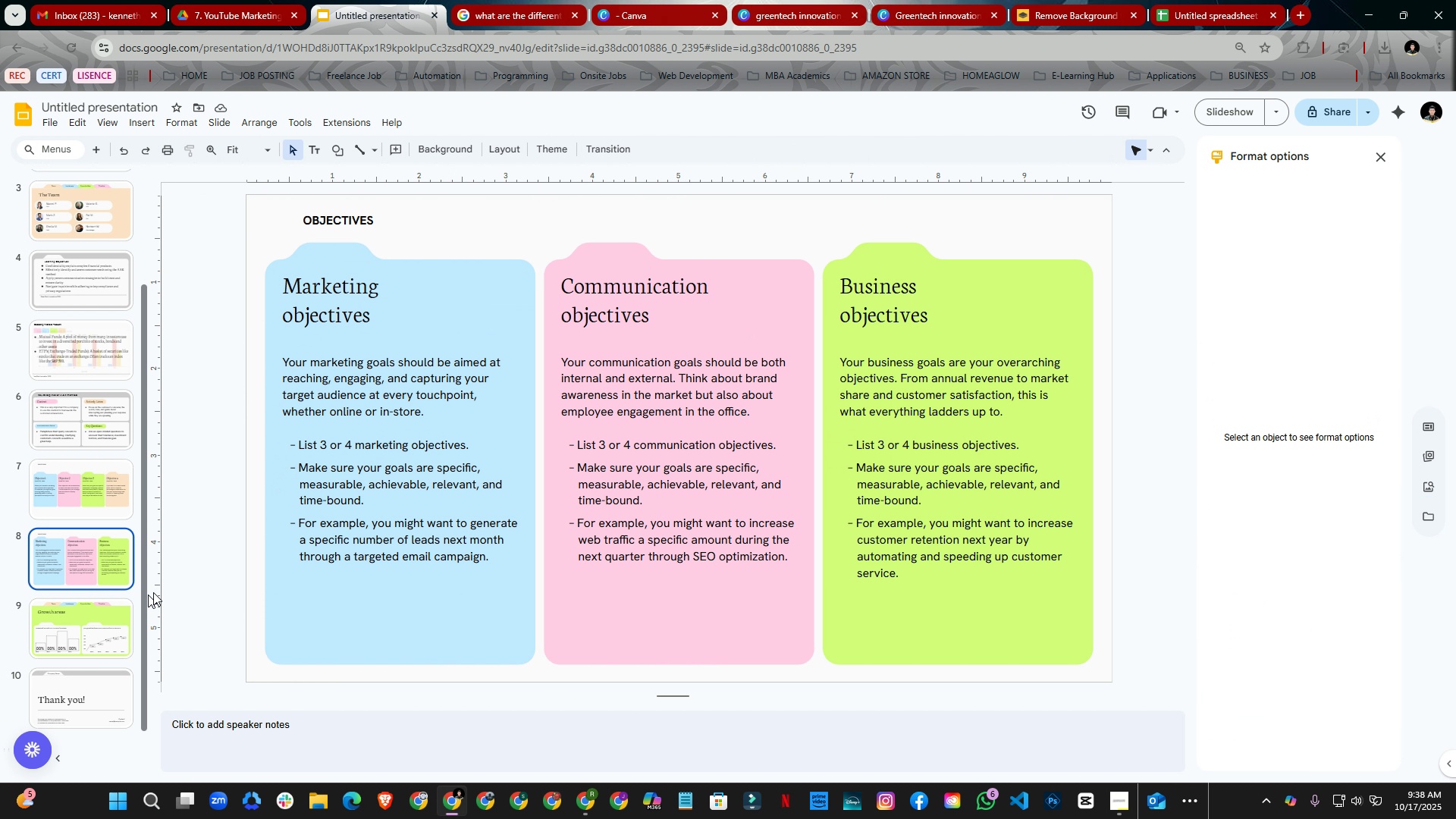 
left_click([74, 468])
 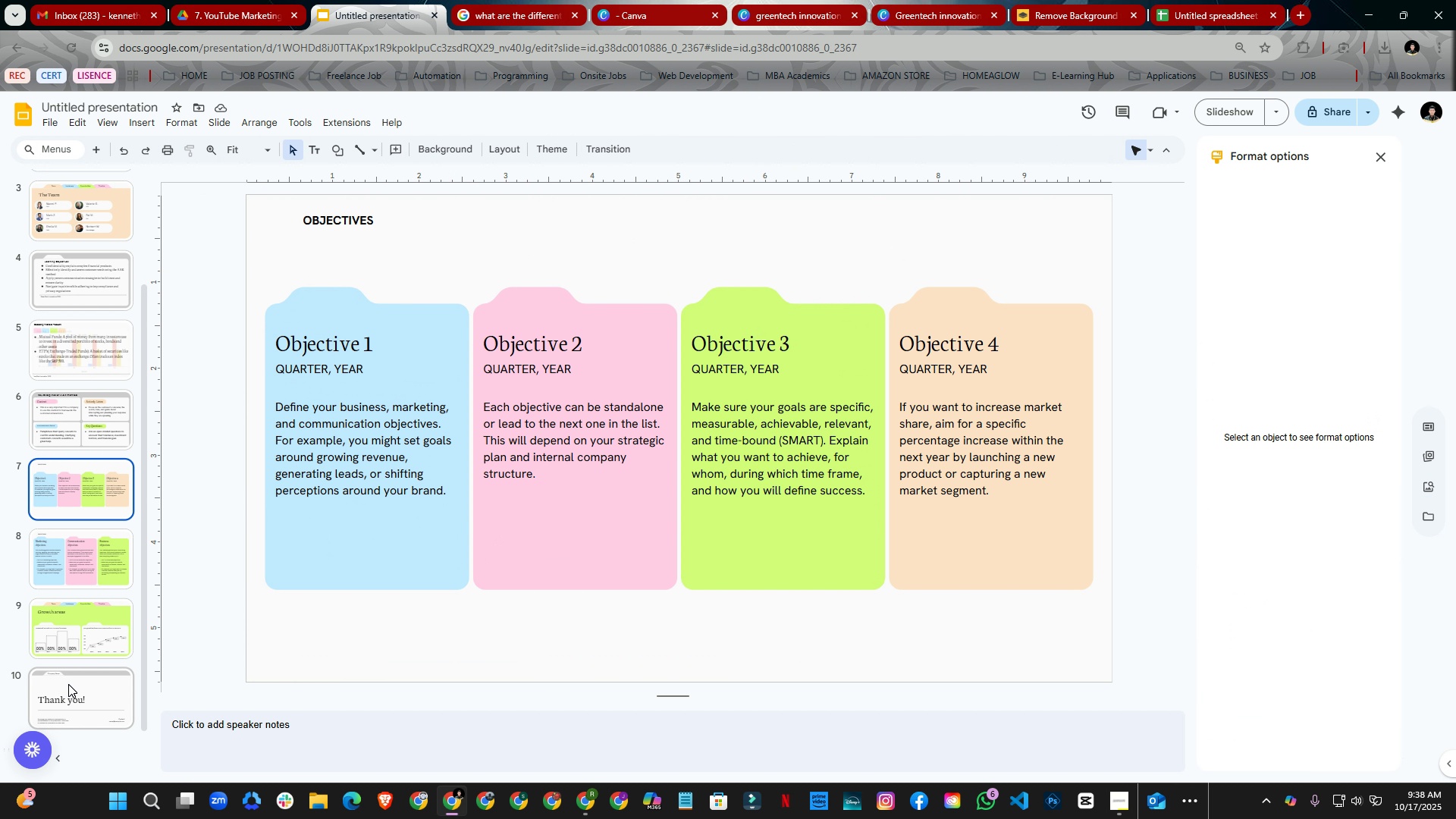 
left_click([68, 684])
 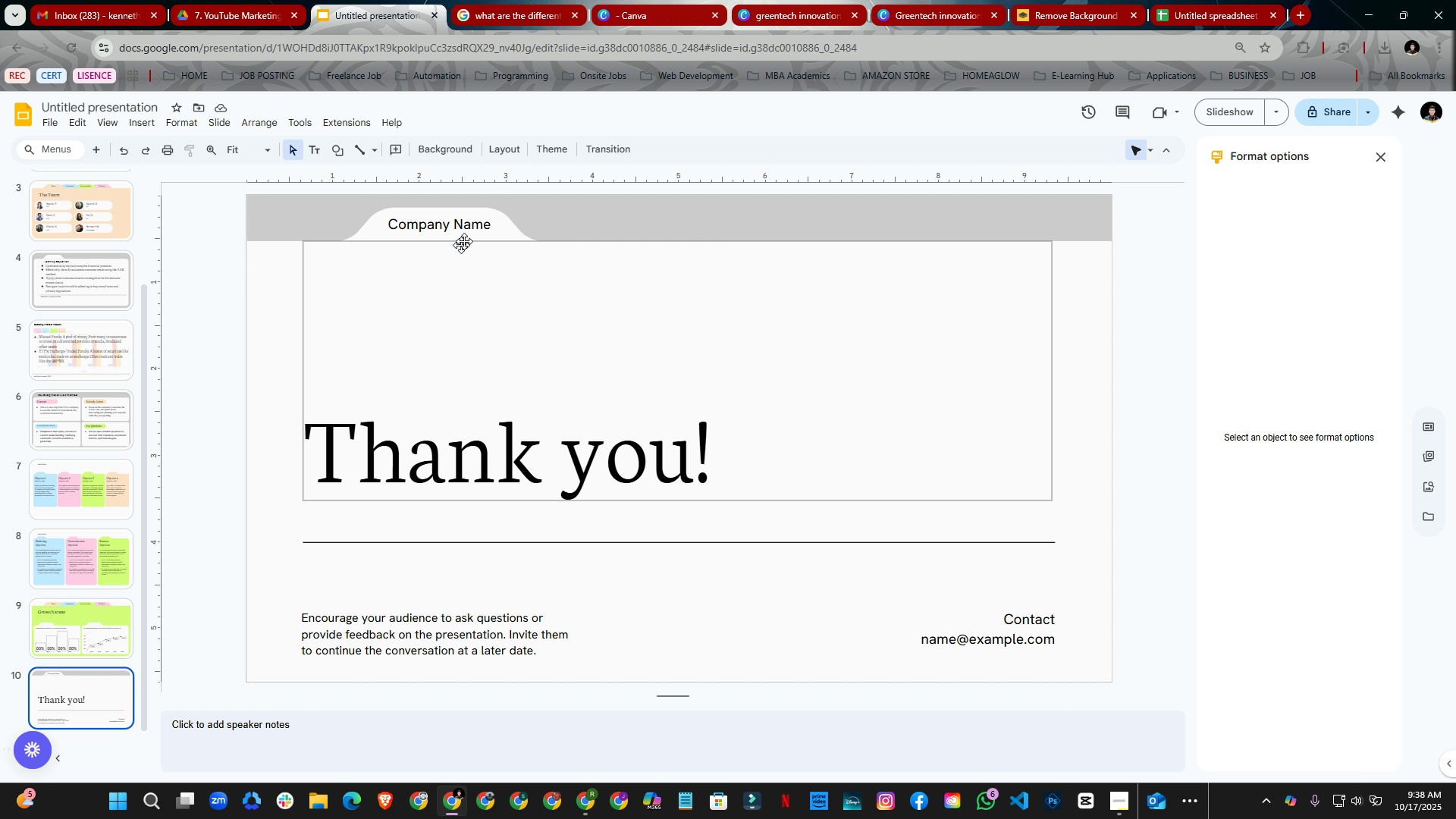 
left_click([473, 222])
 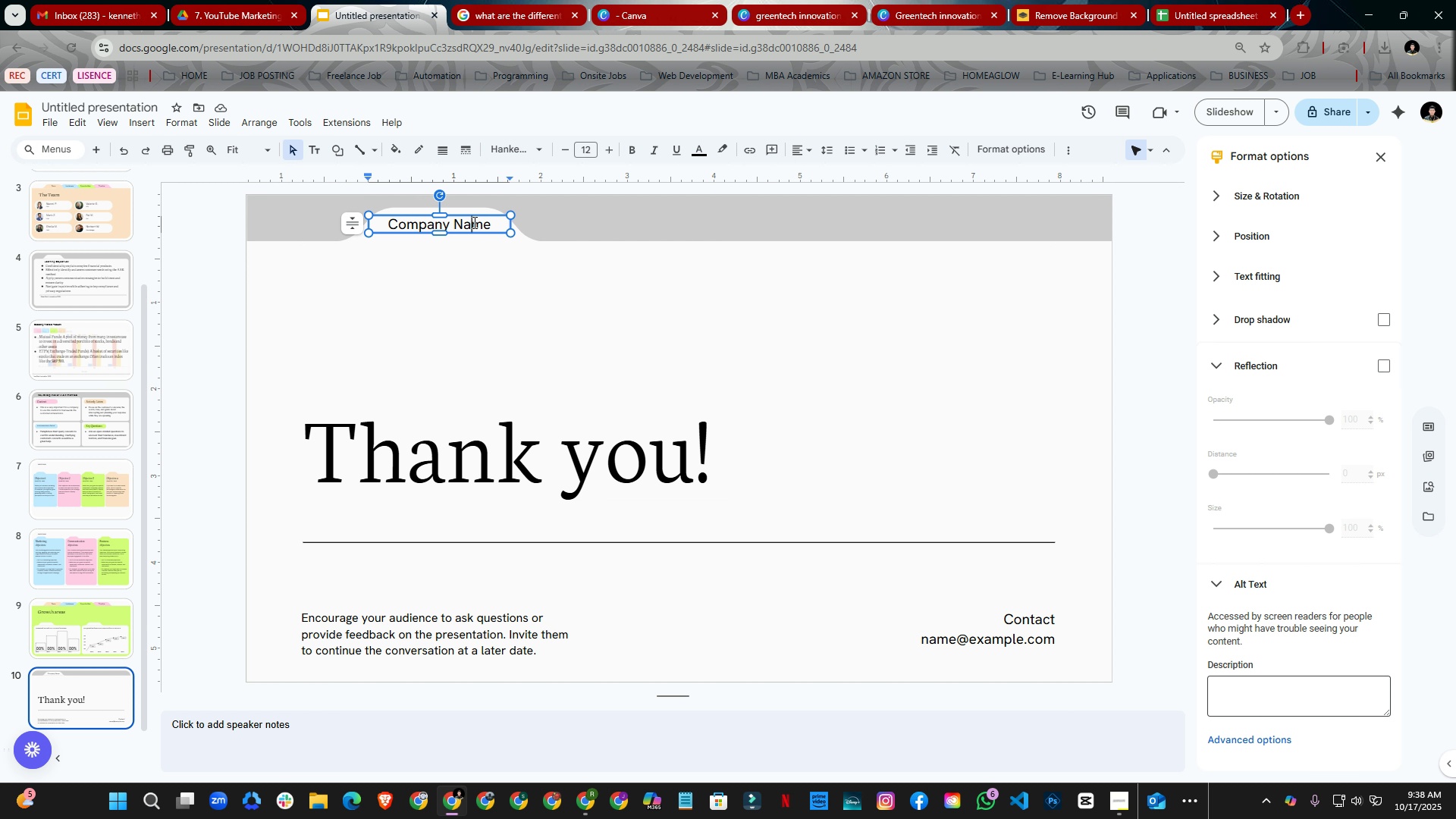 
key(Control+A)
 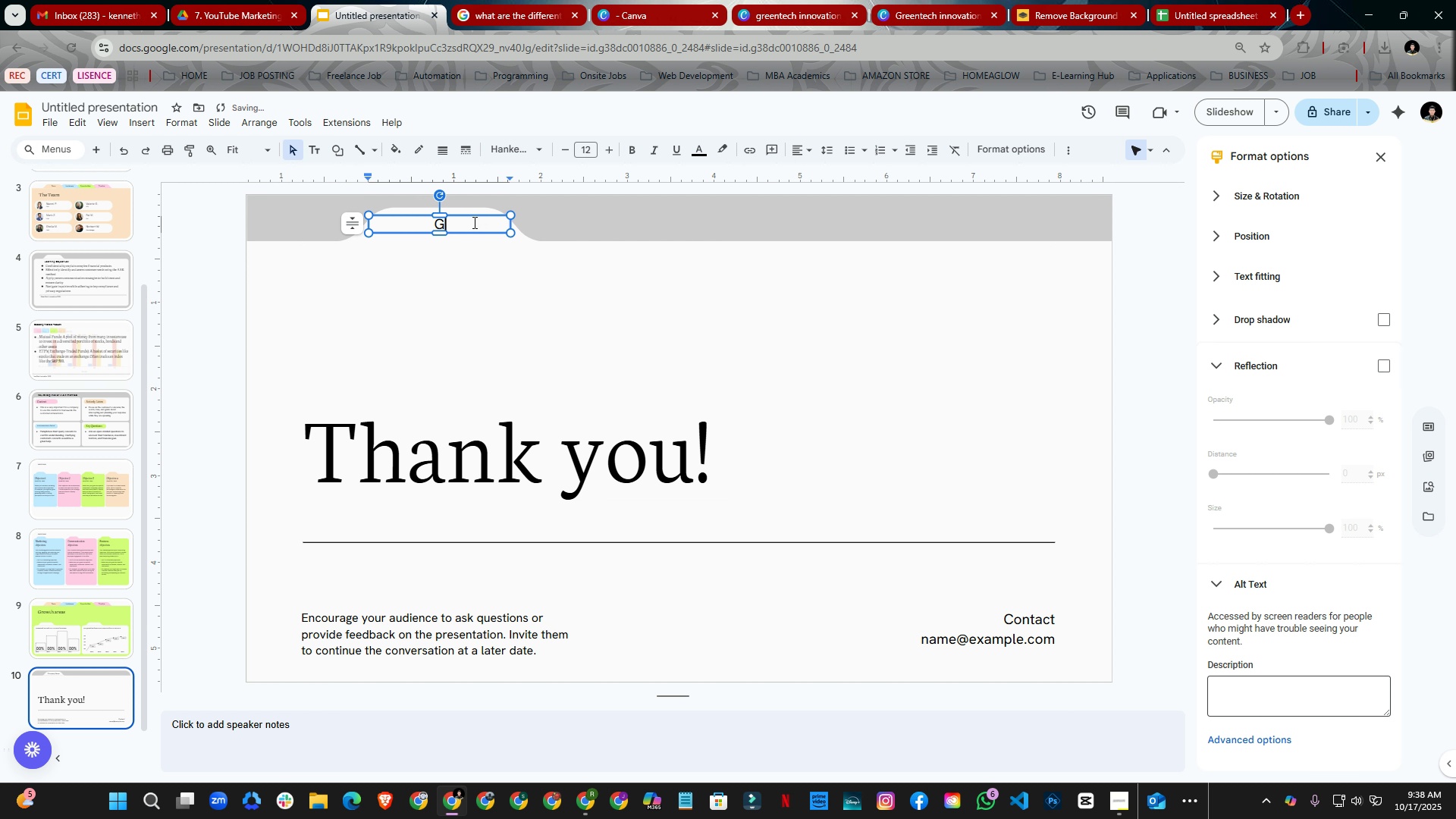 
type(Gre)
key(Backspace)
type(ent)
key(Backspace)
key(Backspace)
type(em)
key(Backspace)
type(ntech )
key(Backspace)
key(Backspace)
key(Backspace)
key(Backspace)
key(Backspace)
type(Tech Innovations)
key(Backspace)
 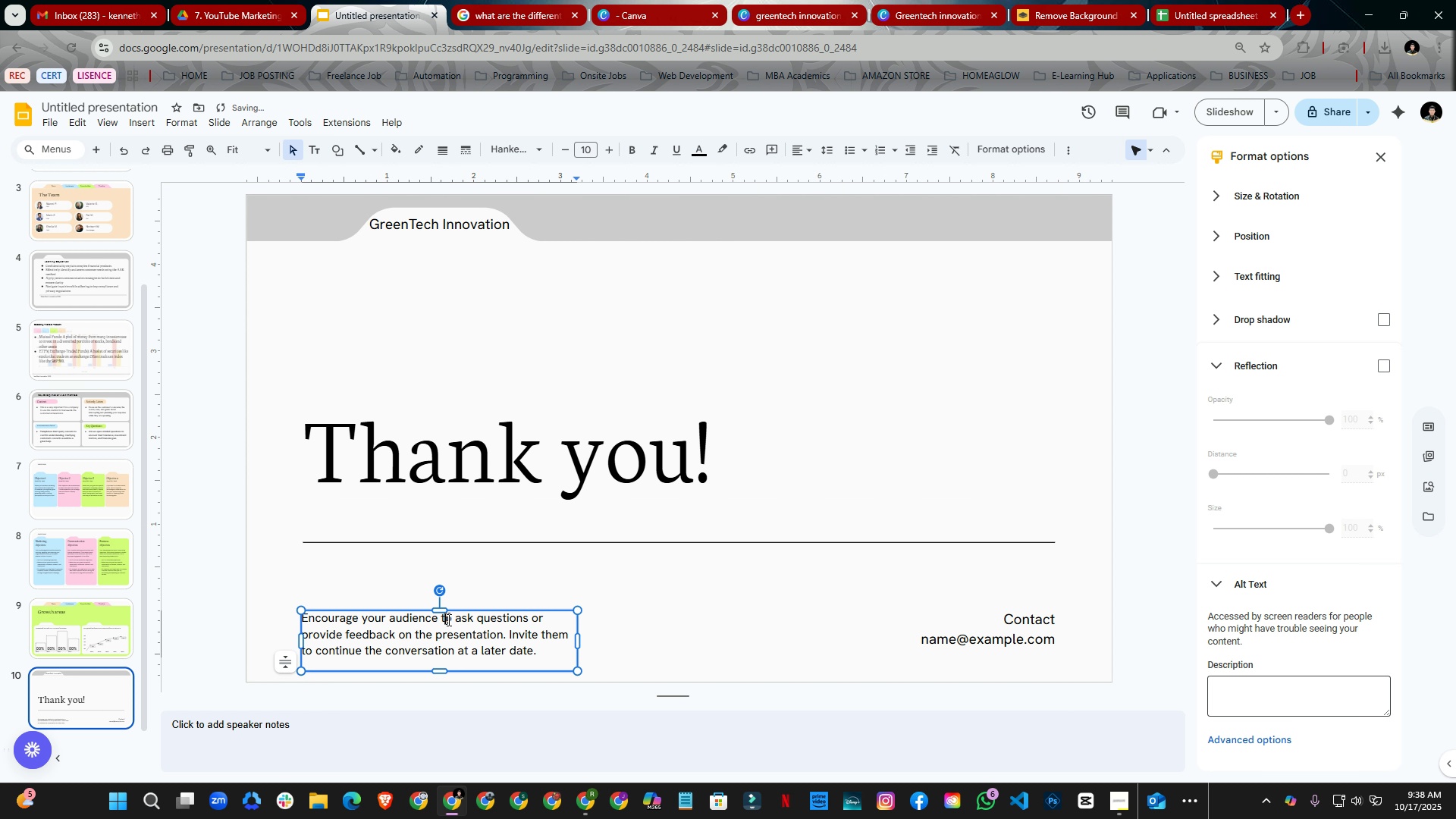 
key(Control+A)
 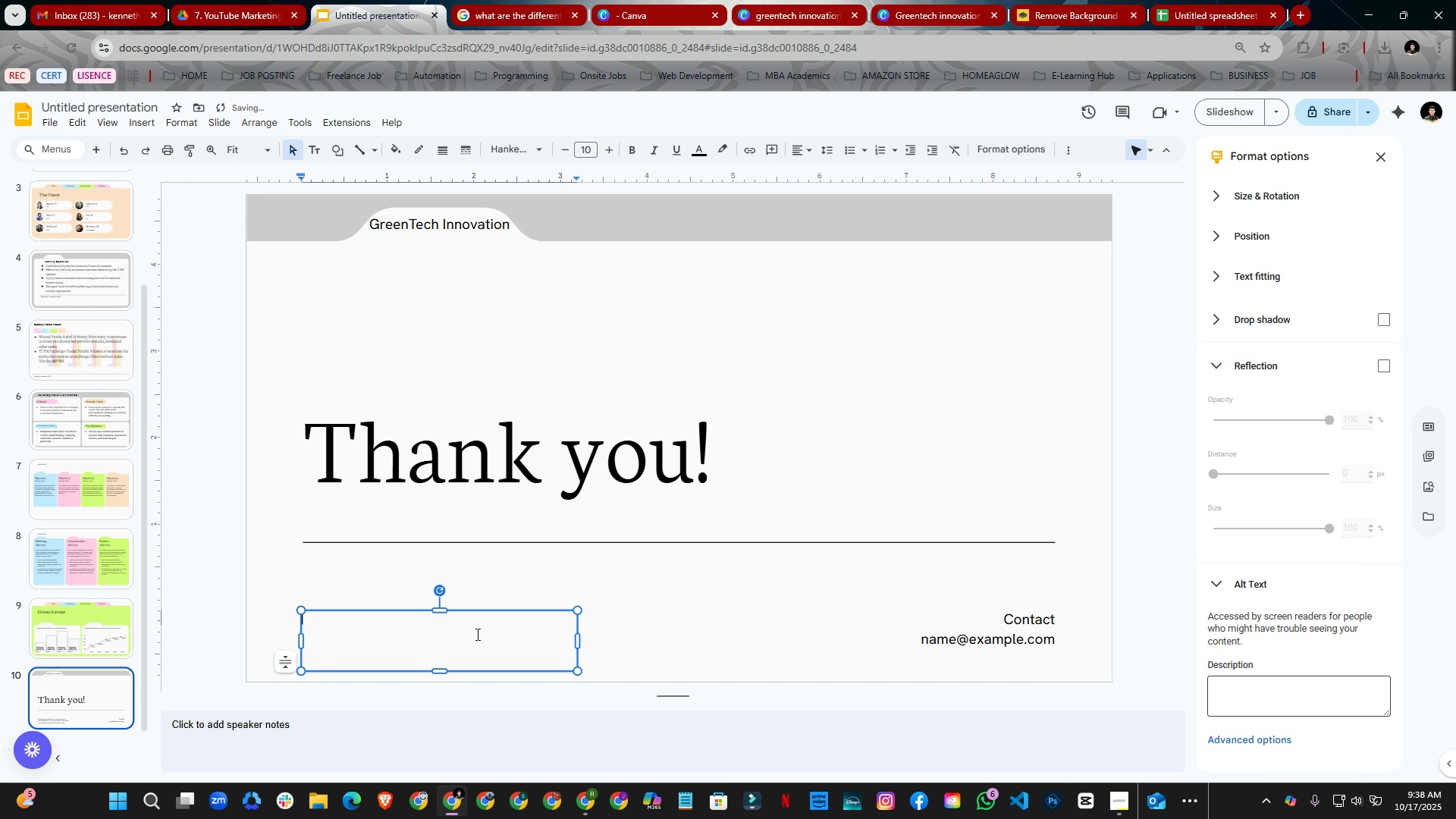 
key(Control+Backspace)
 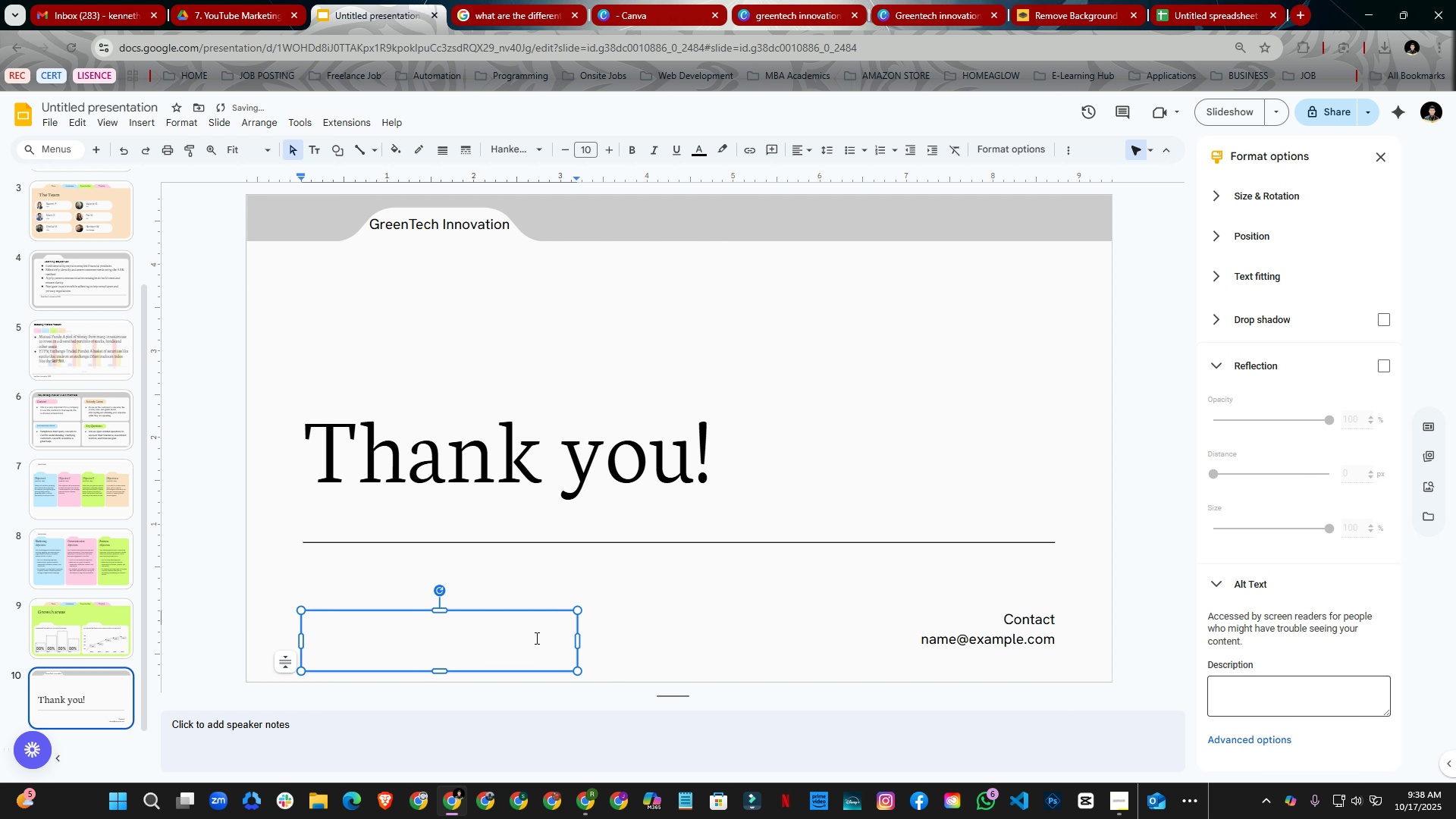 
type(GreenTecj)
key(Backspace)
type(h Innovation 2025)
 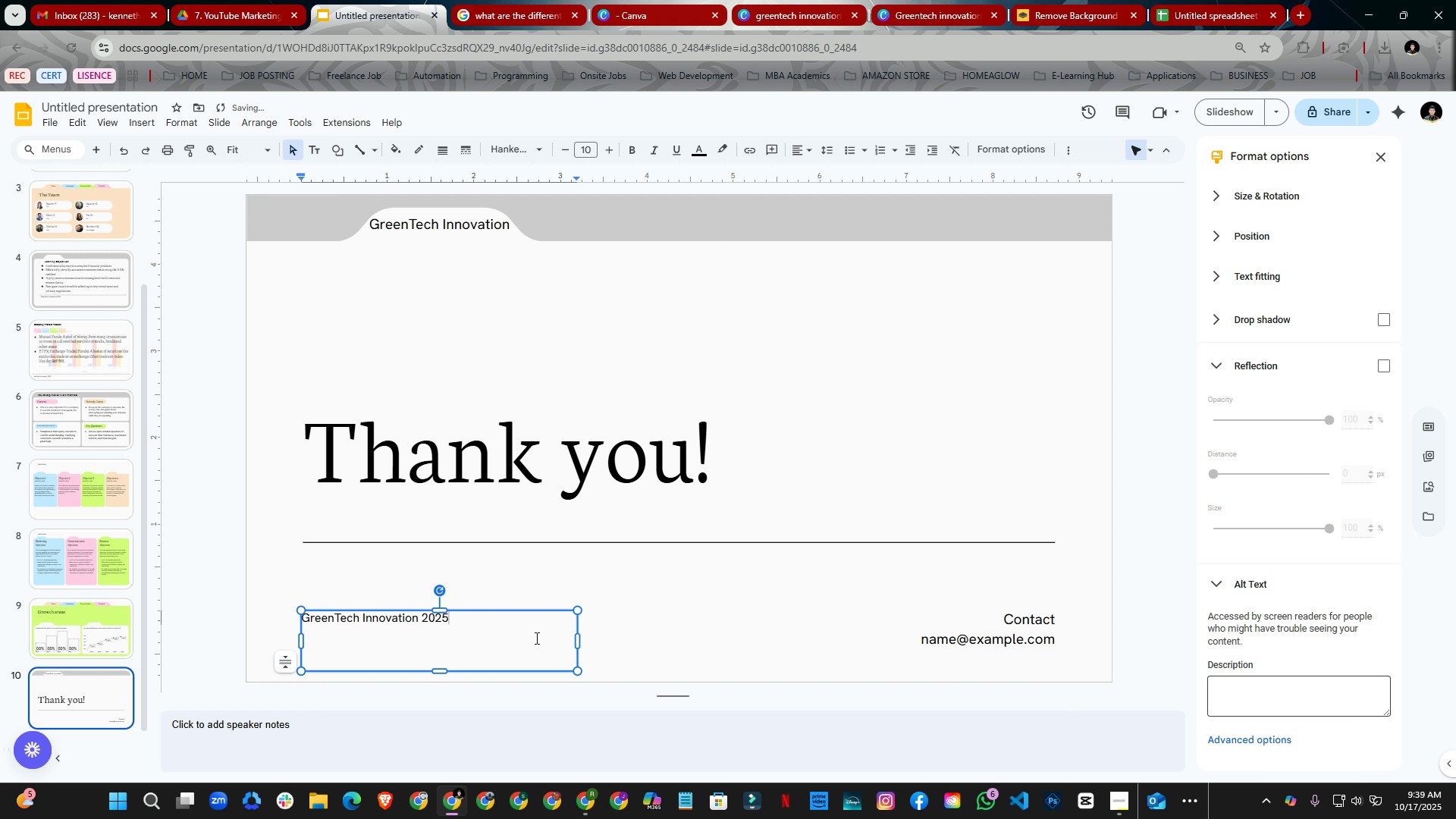 
key(Control+ControlLeft)
 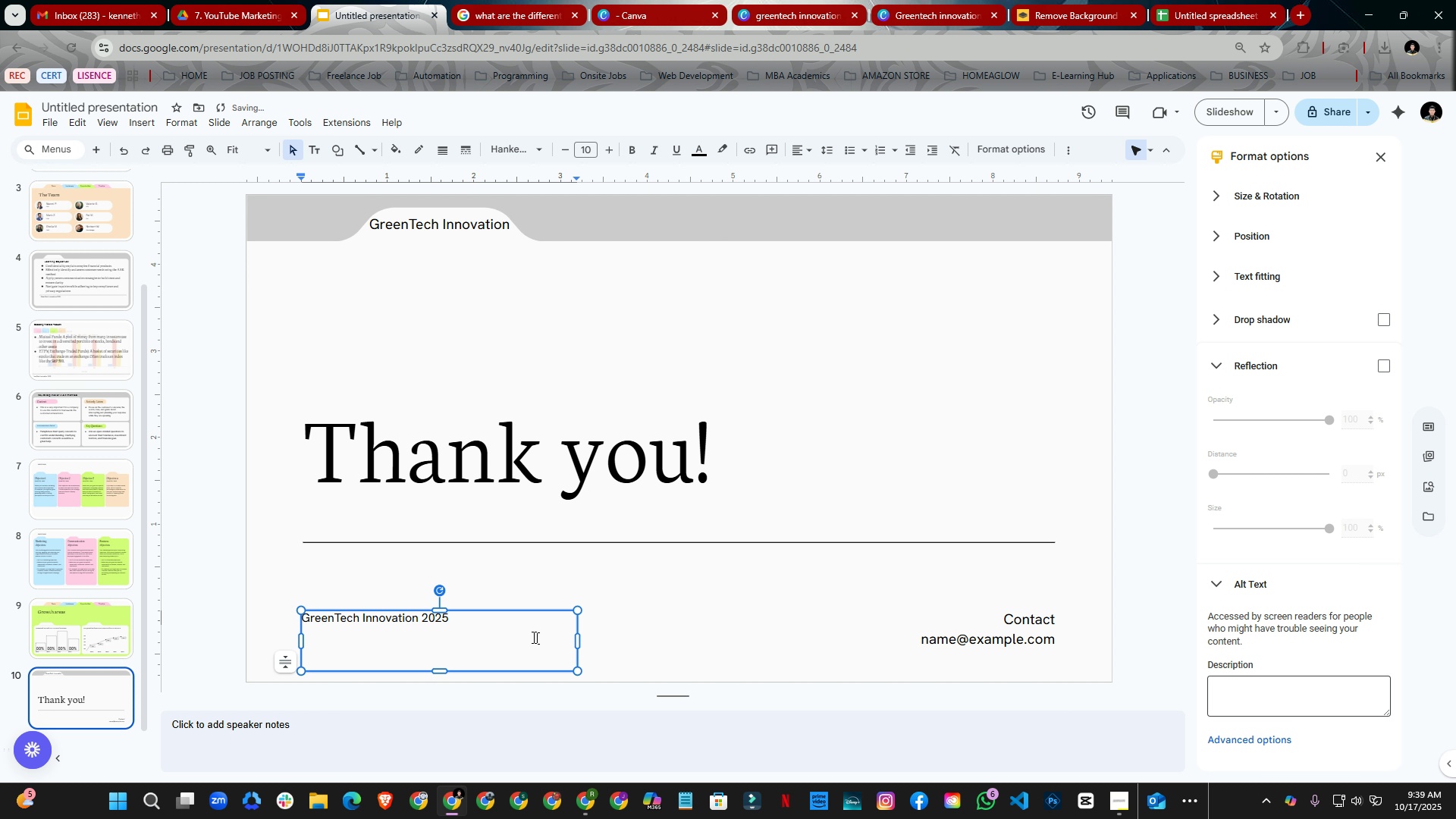 
key(Control+A)
 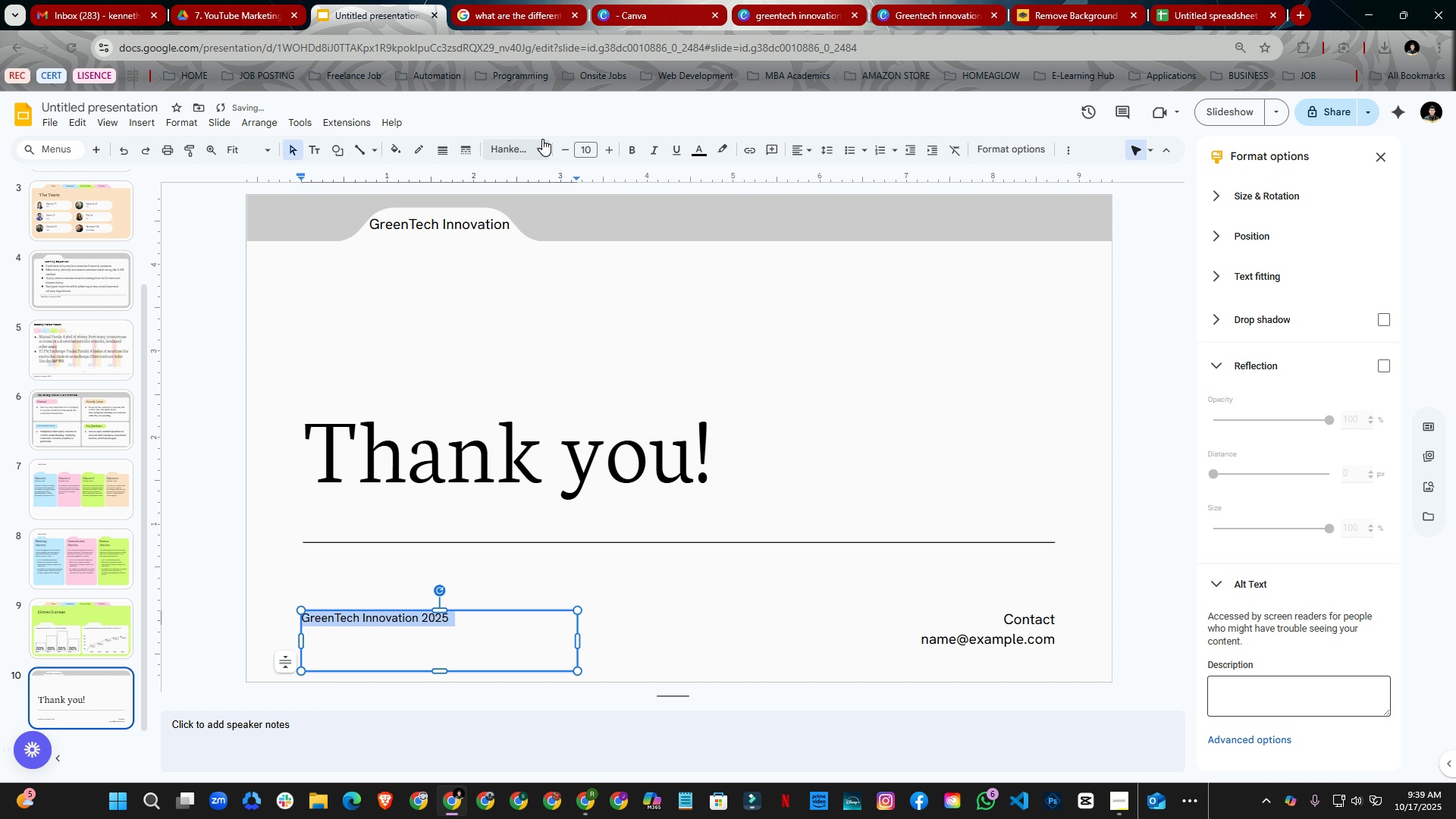 
left_click([538, 144])
 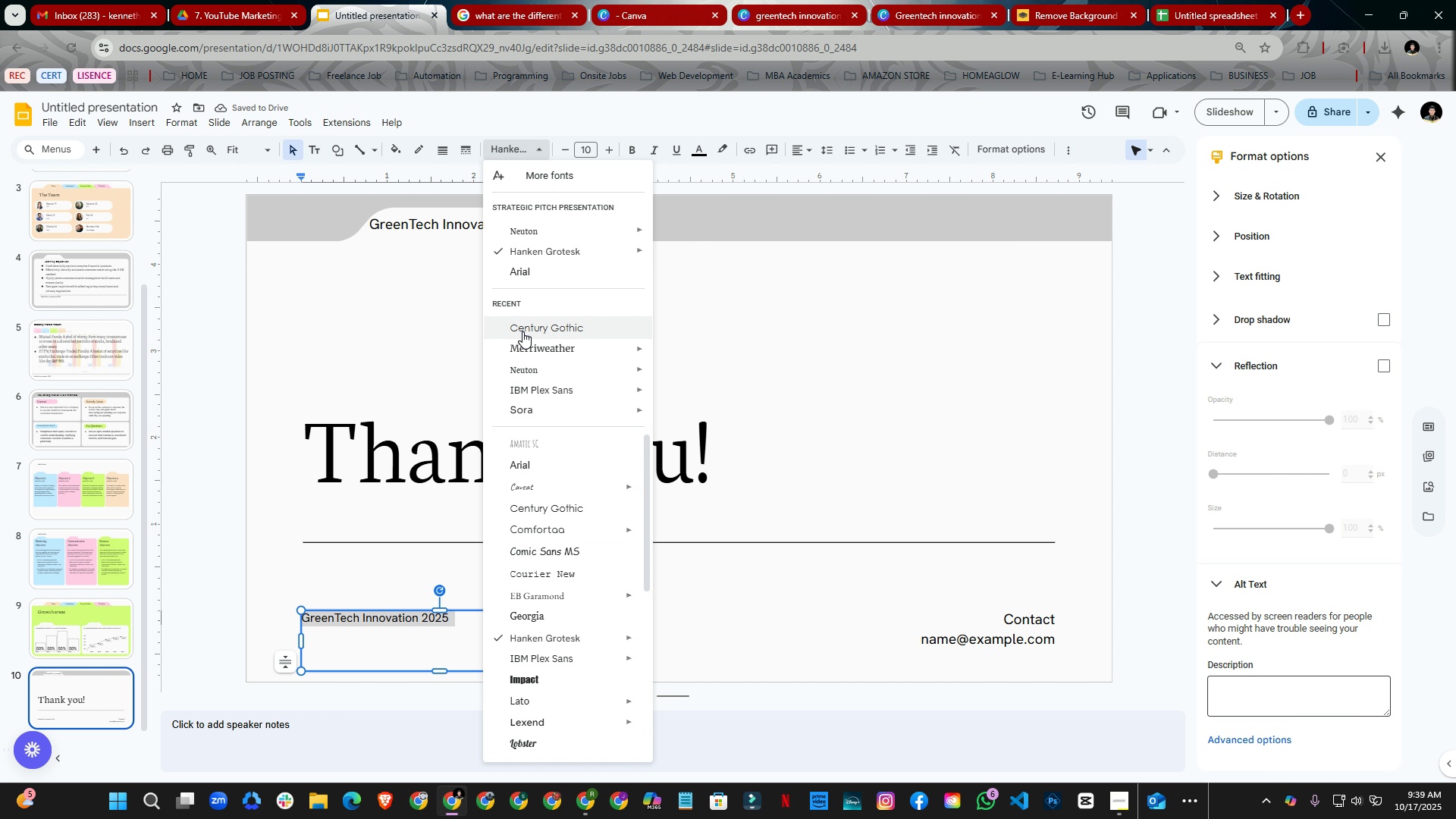 
left_click([522, 331])
 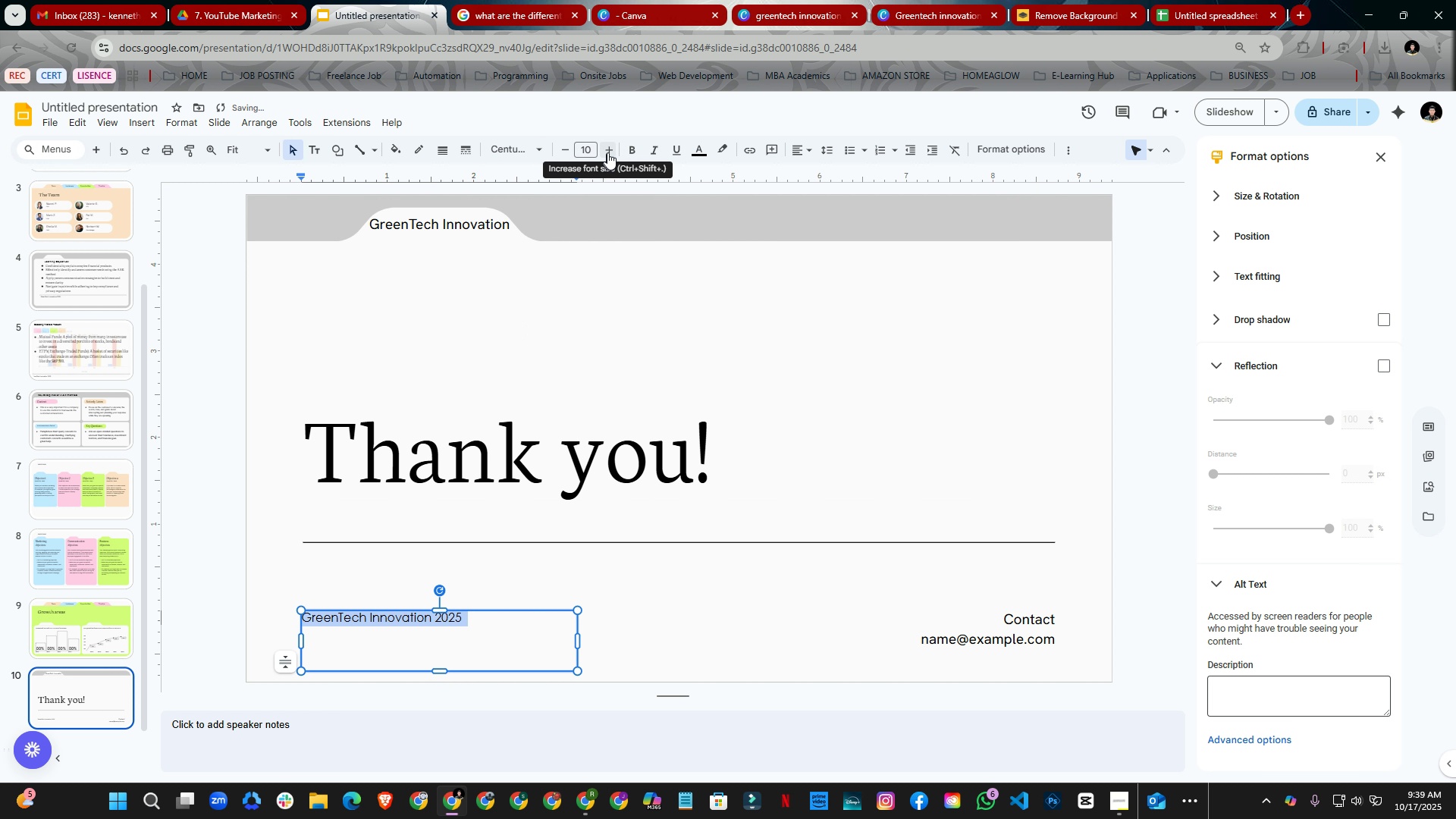 
double_click([608, 152])
 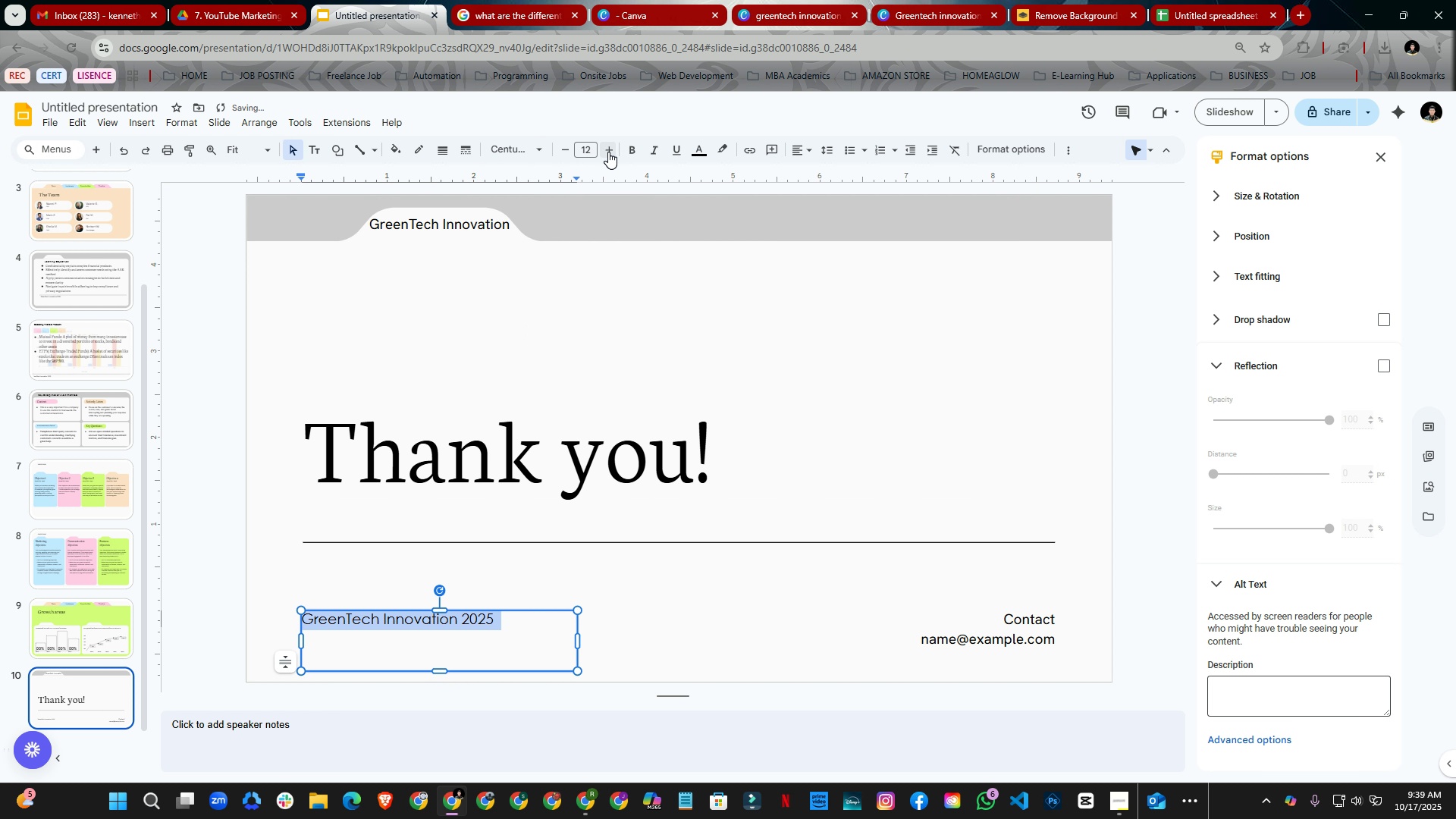 
triple_click([608, 152])
 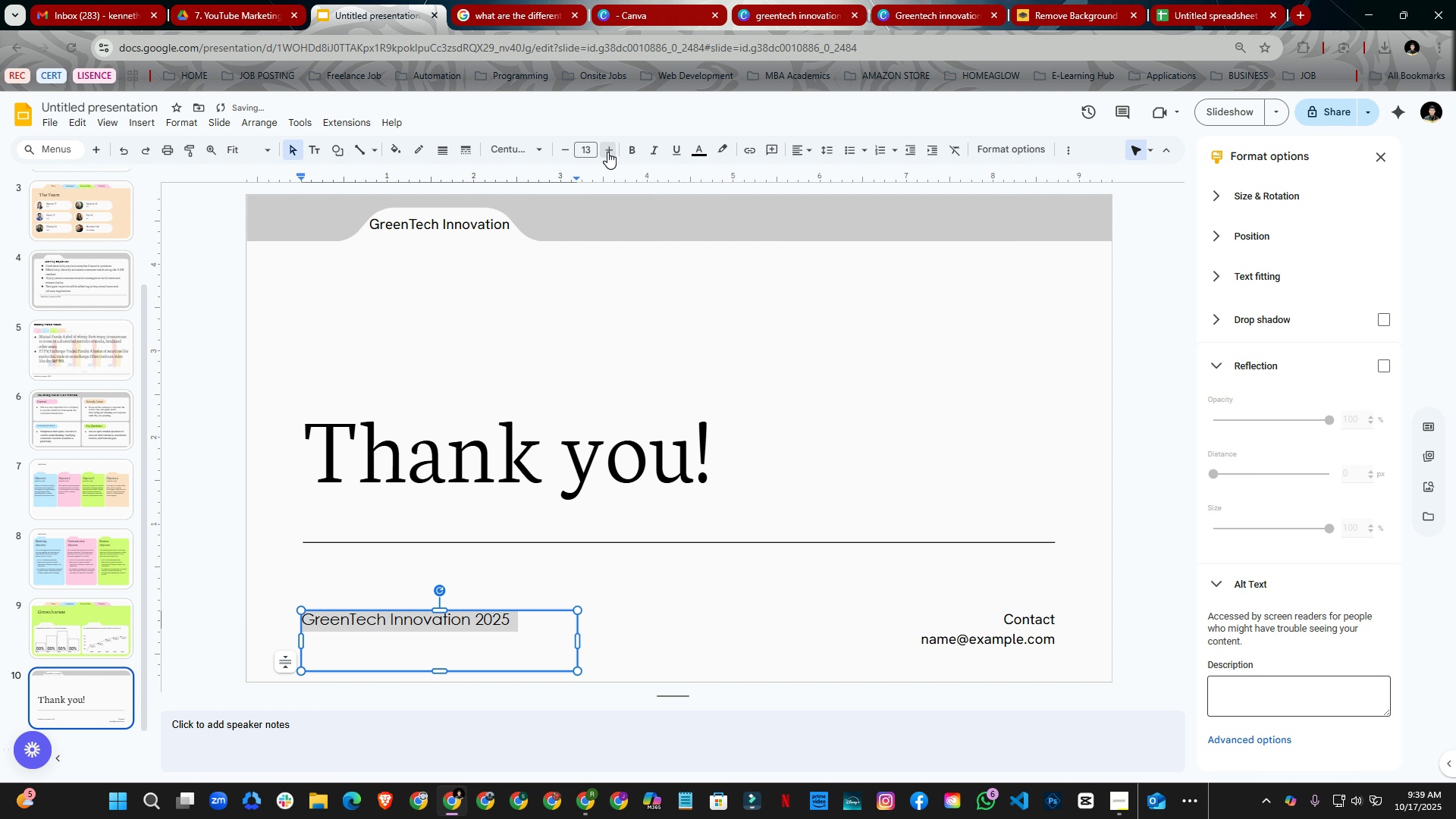 
triple_click([607, 152])
 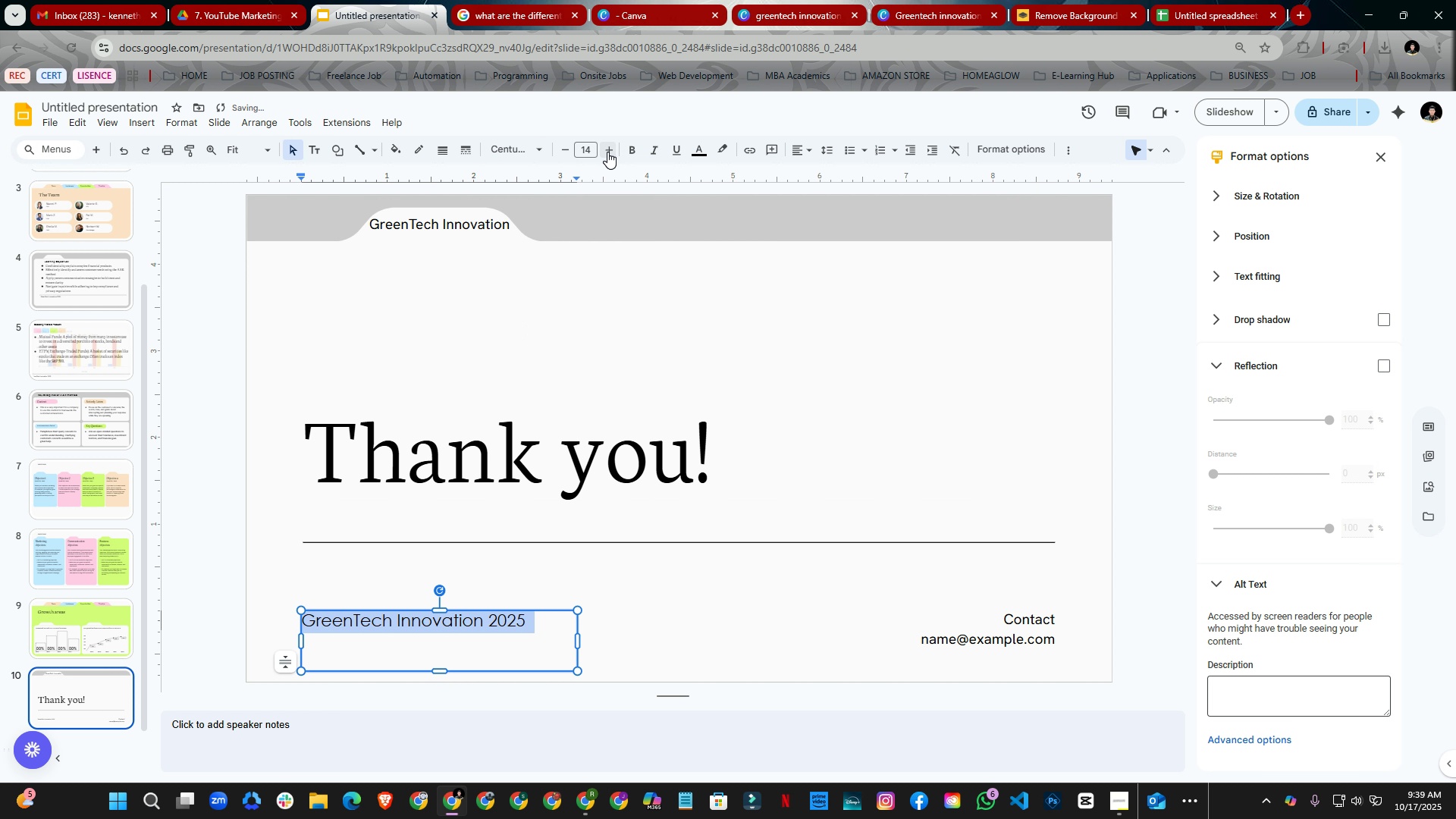 
triple_click([607, 152])
 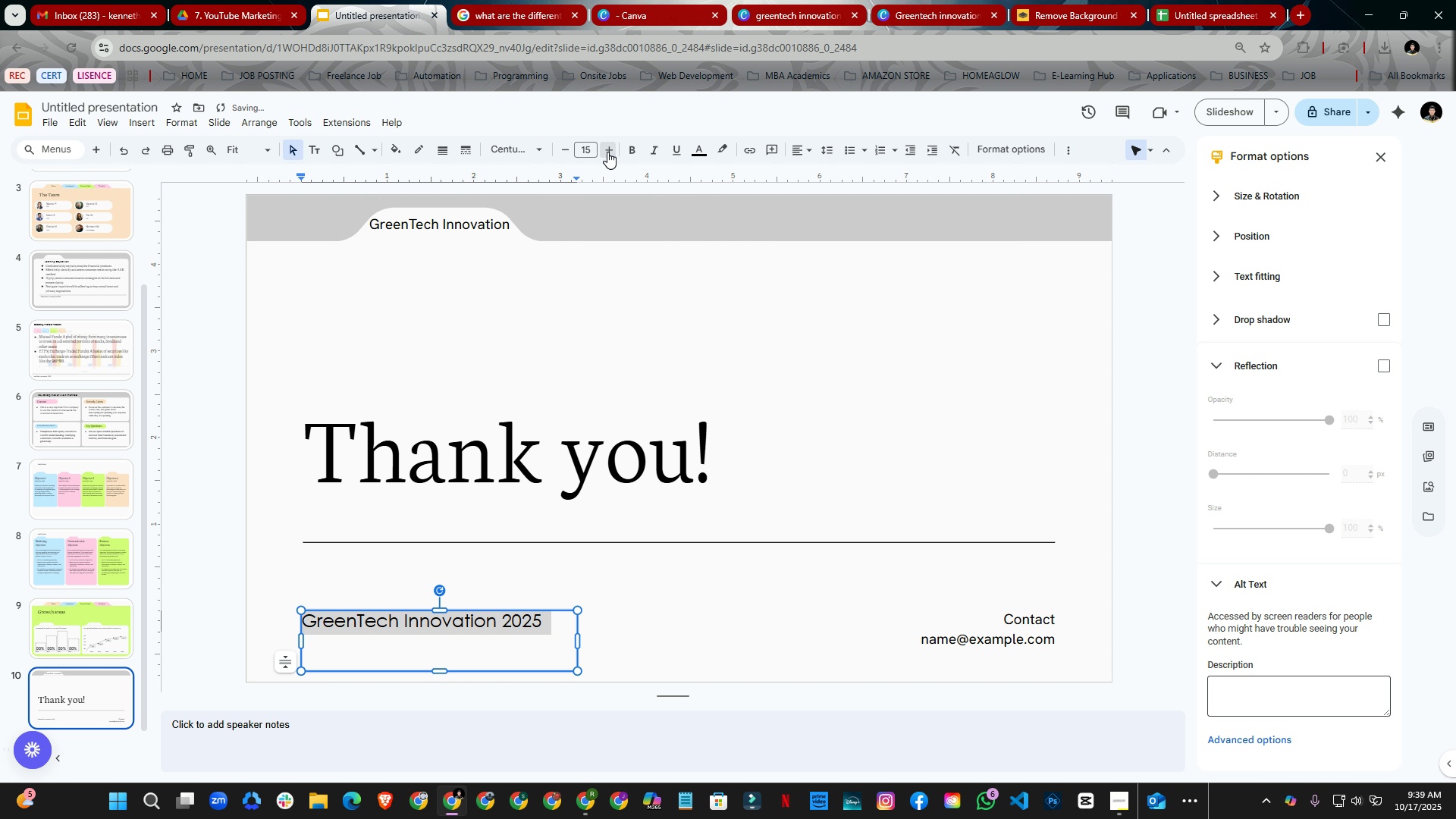 
triple_click([607, 152])
 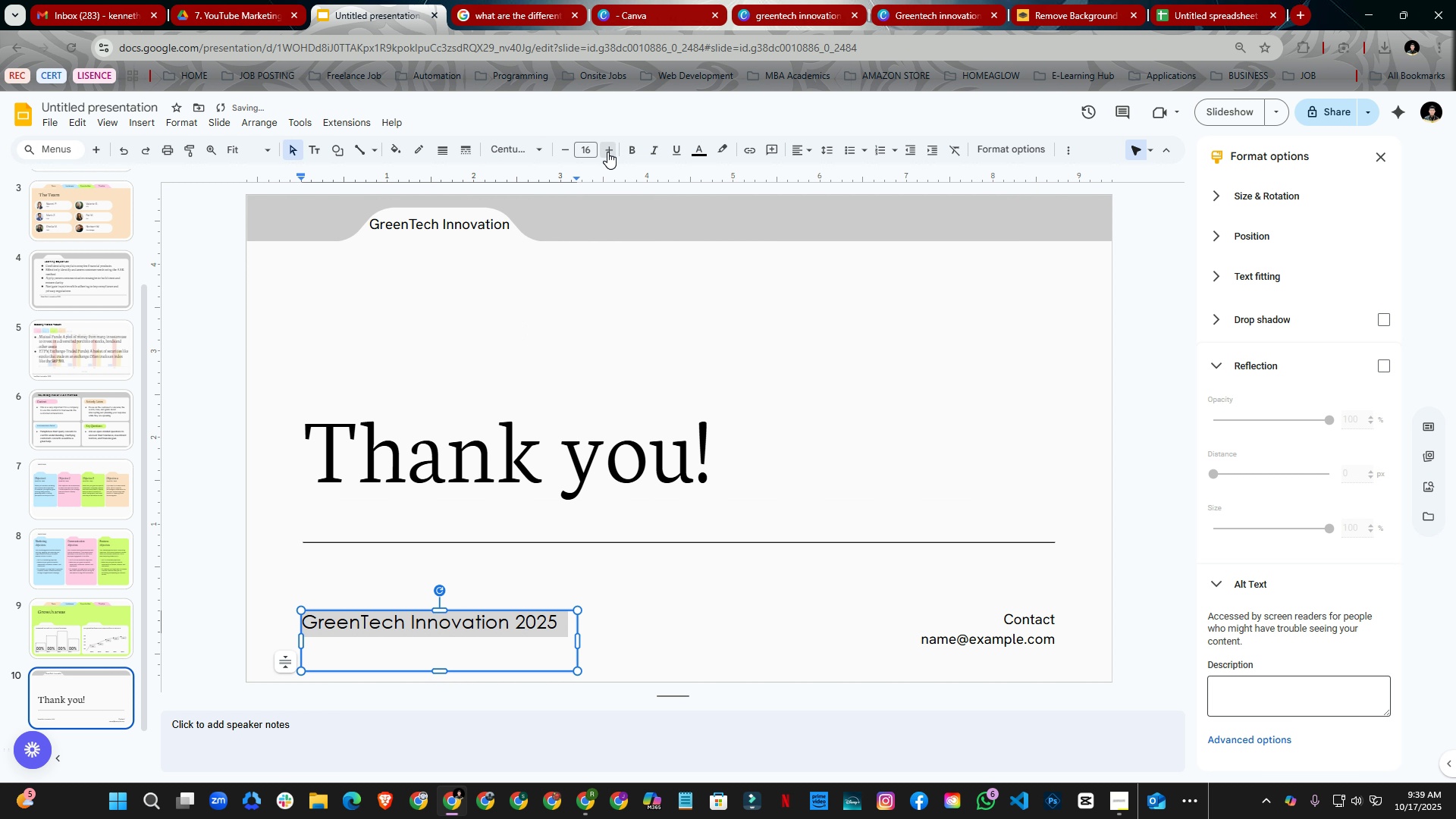 
triple_click([607, 152])
 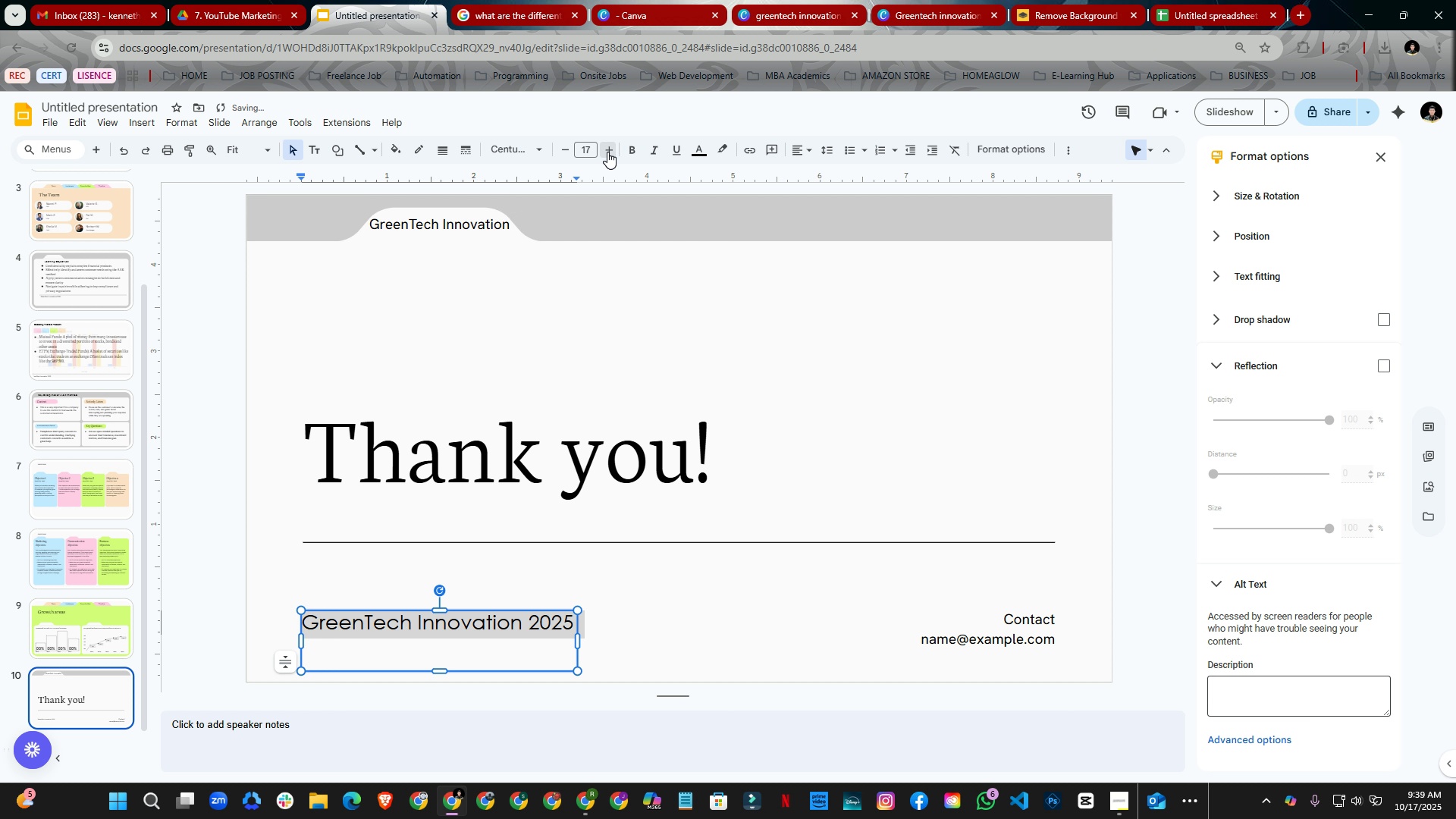 
left_click([607, 152])
 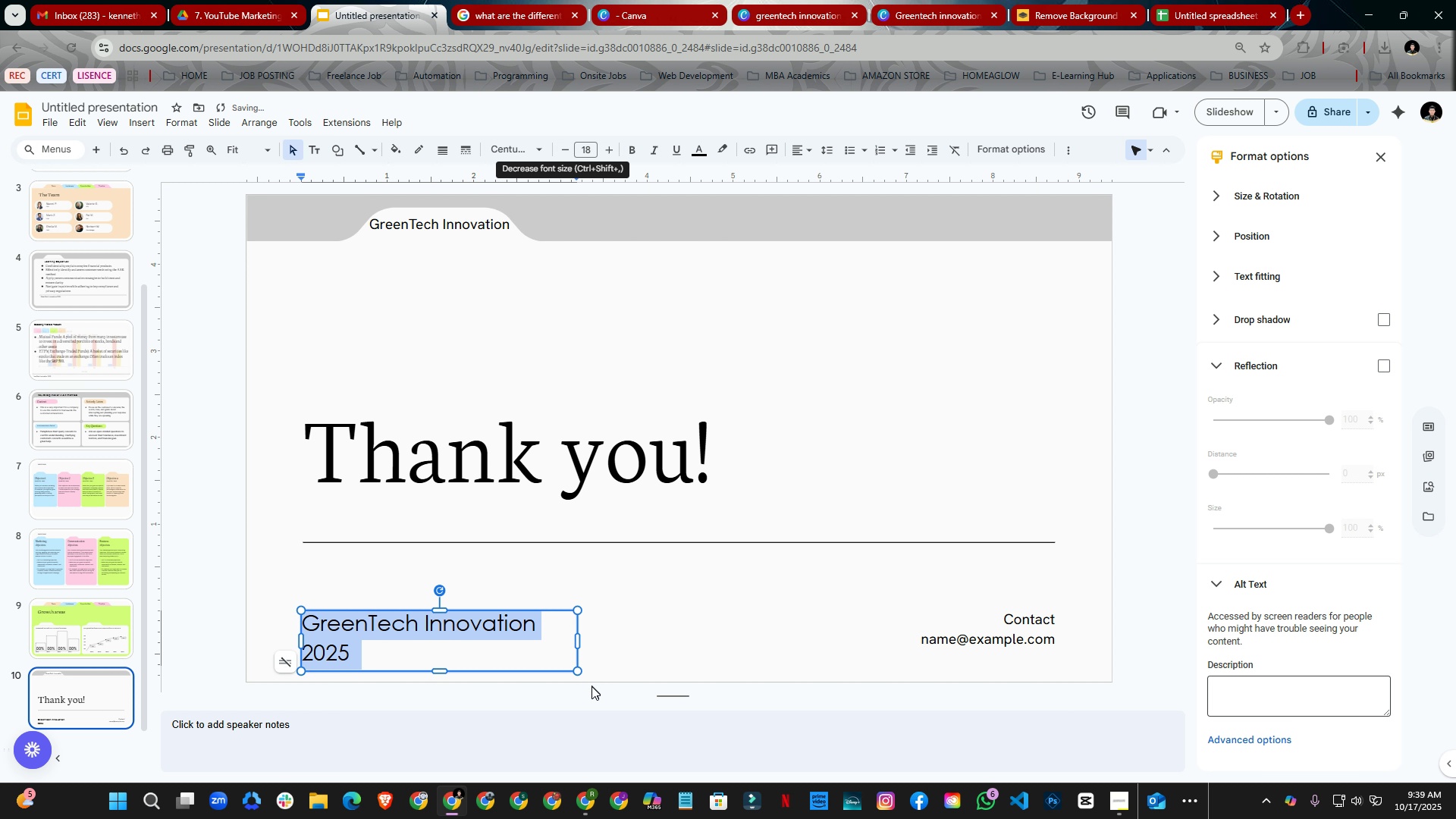 
left_click([645, 605])
 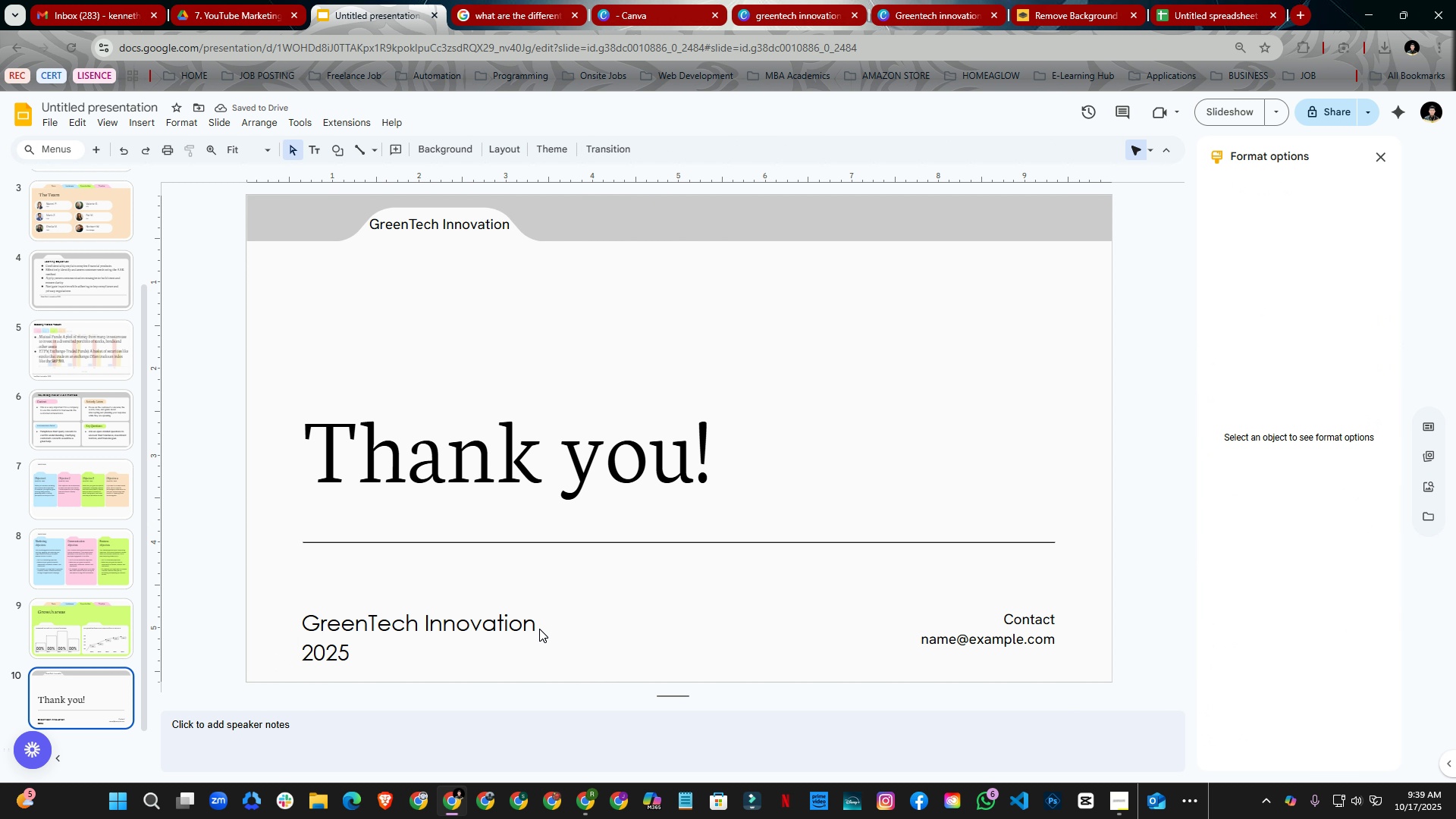 
left_click([539, 629])
 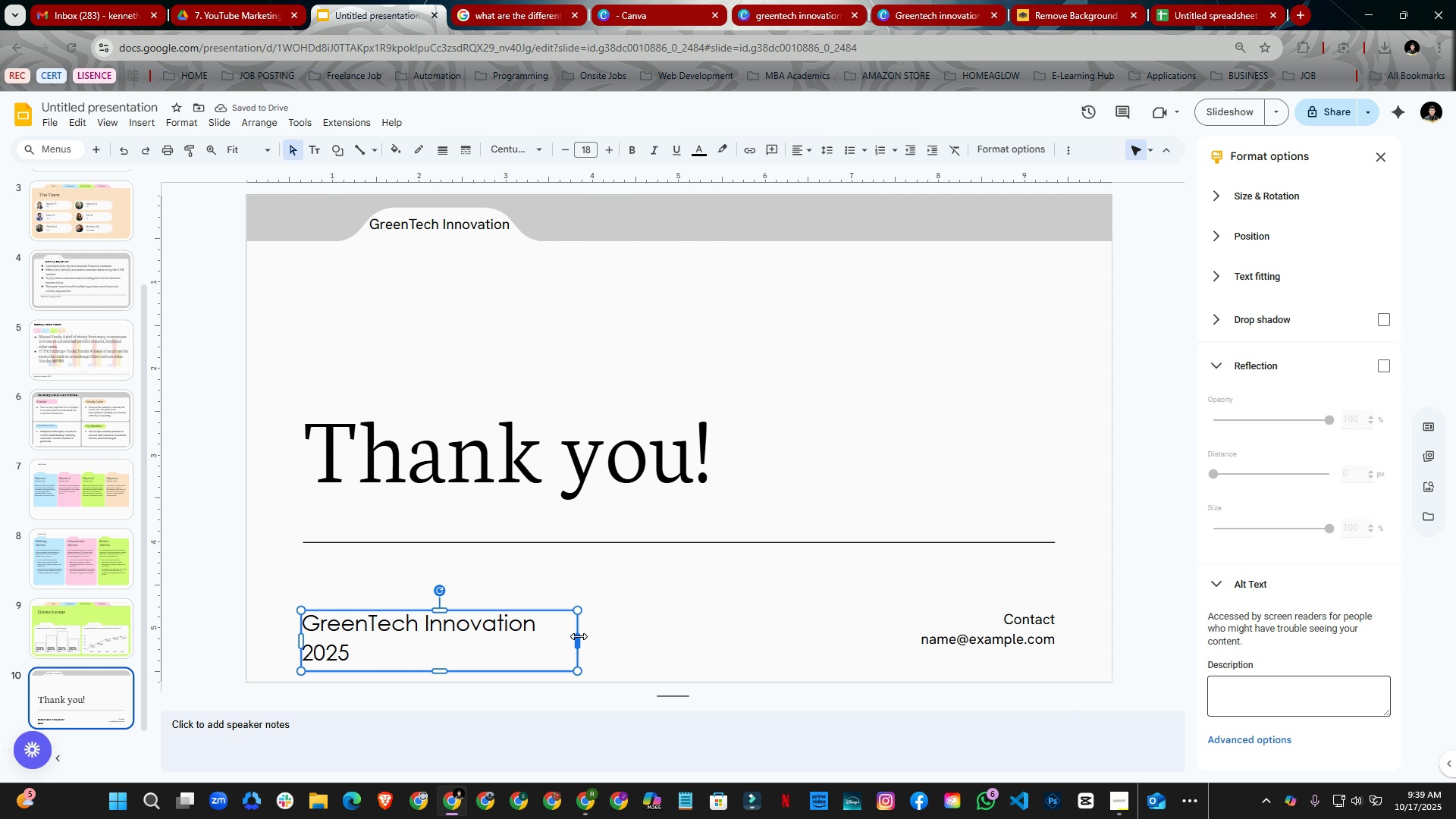 
left_click_drag(start_coordinate=[579, 636], to_coordinate=[609, 637])
 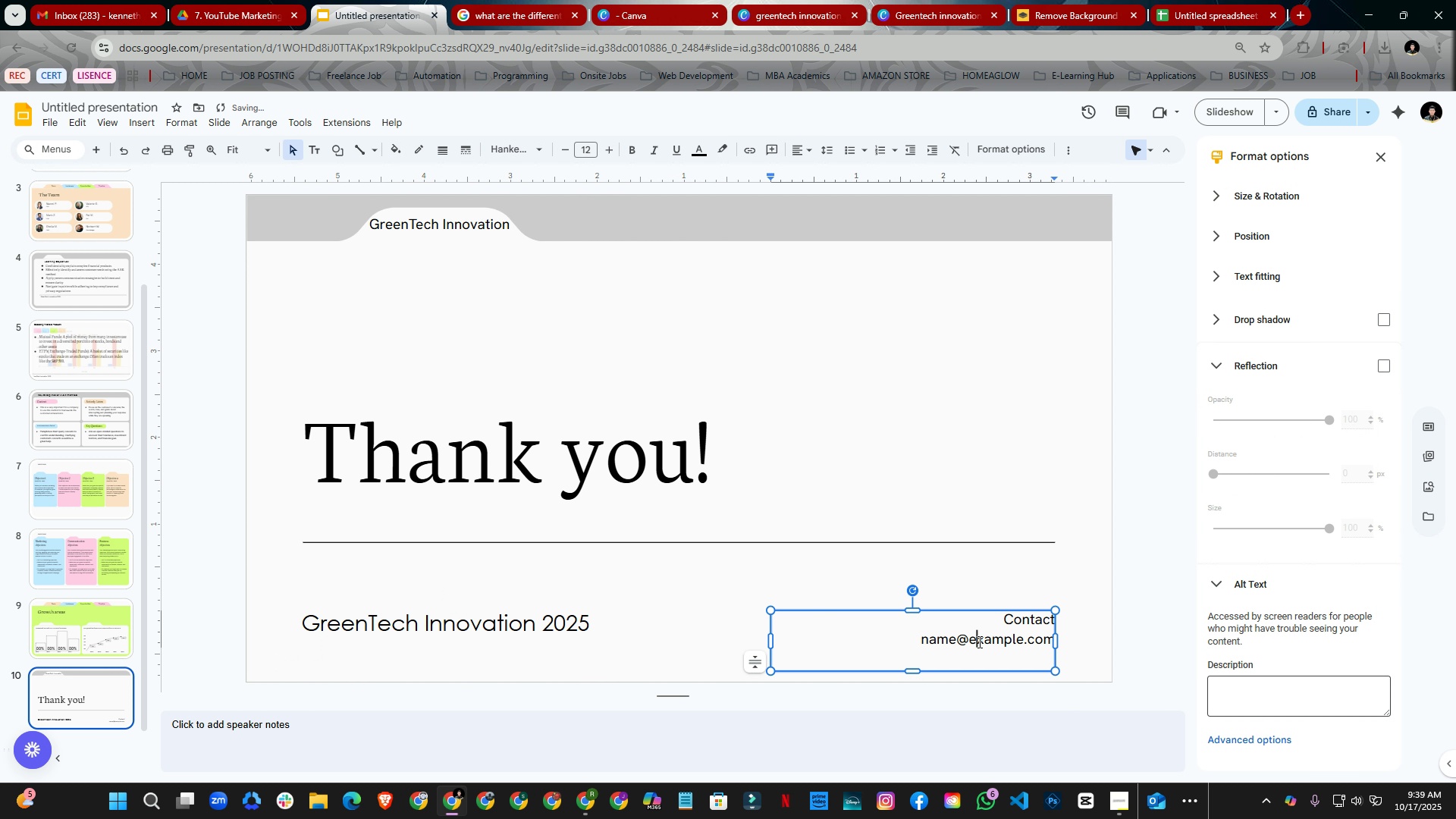 
key(Control+A)